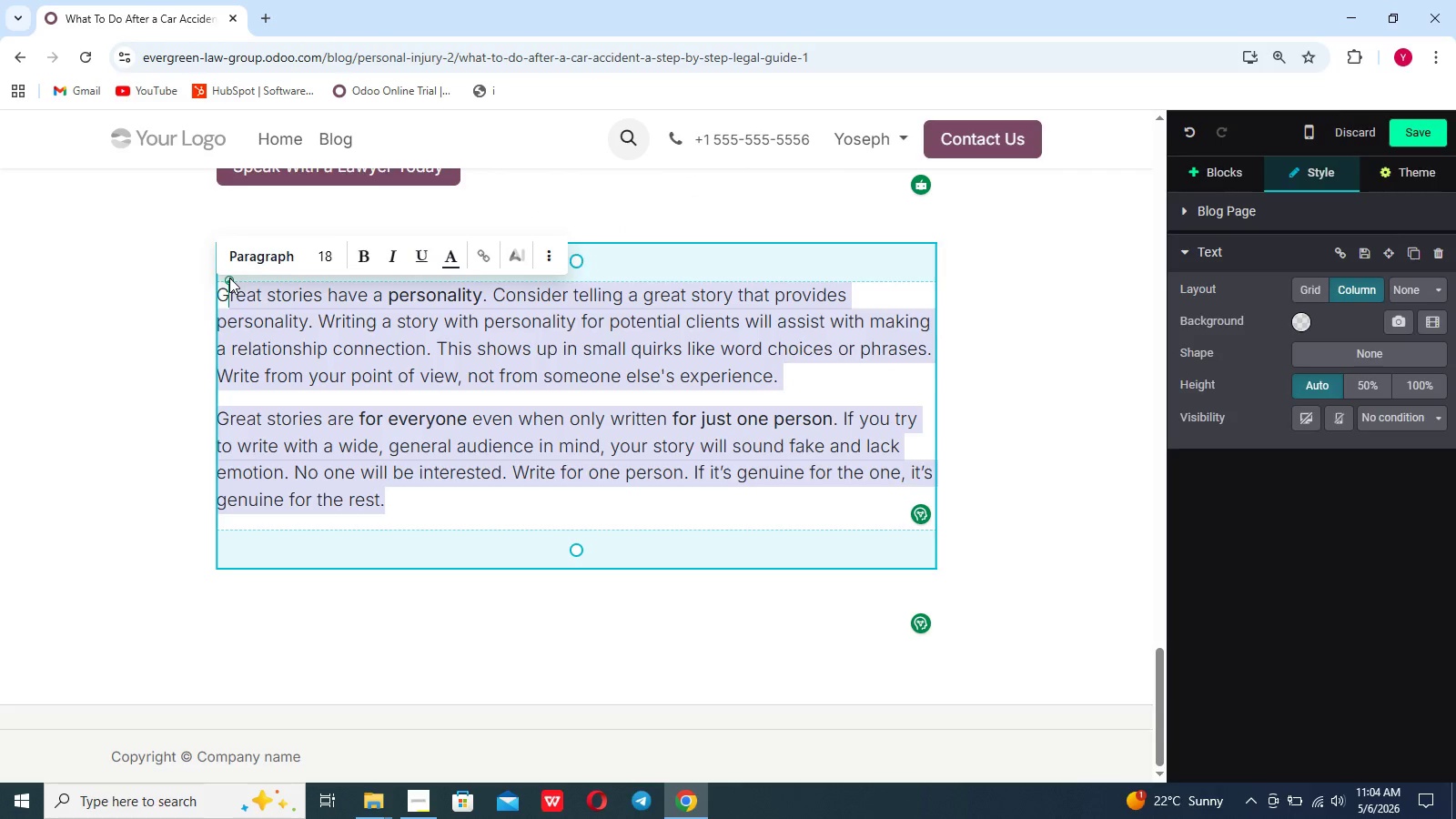 
key(Backspace)
 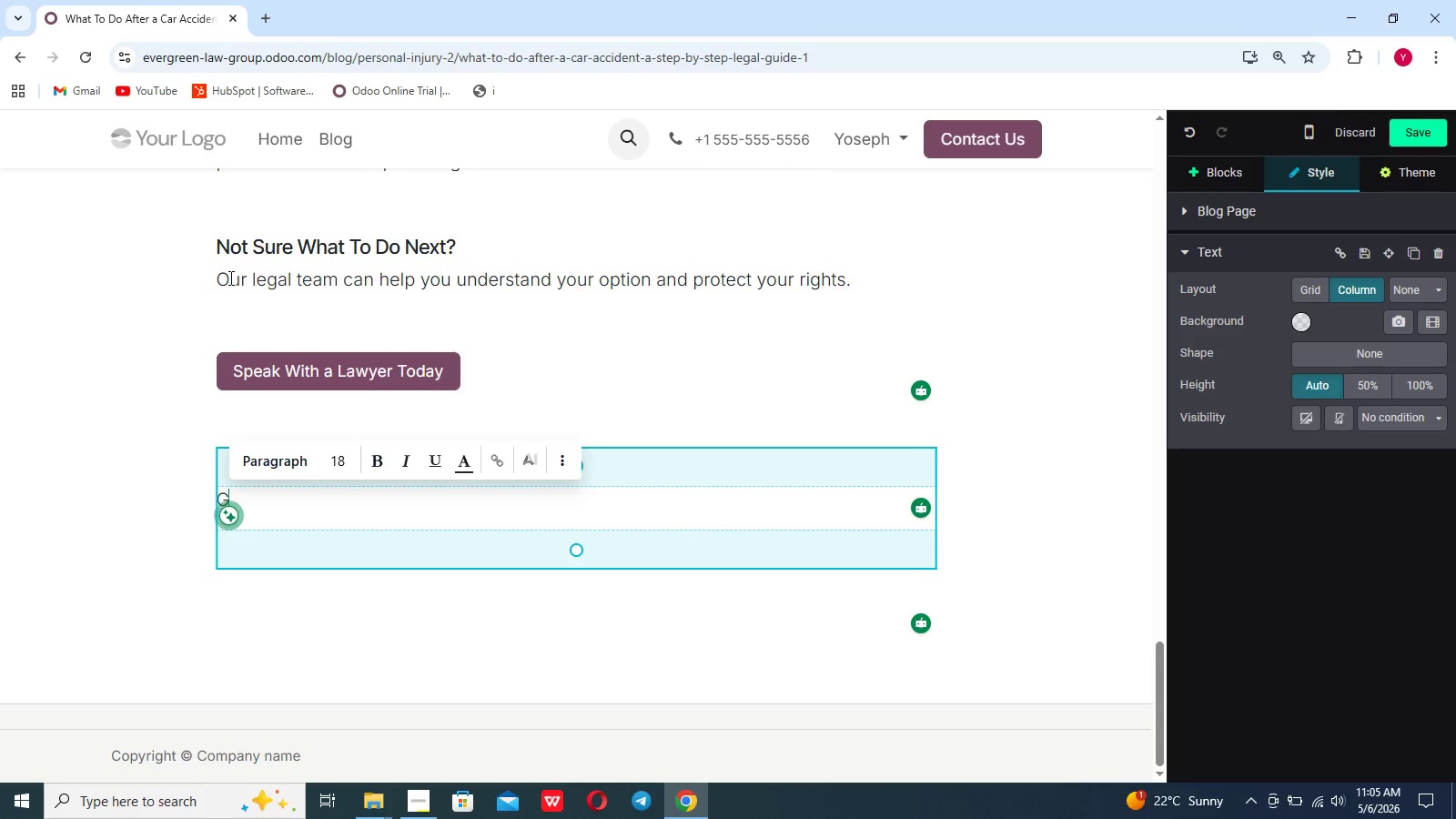 
wait(16.28)
 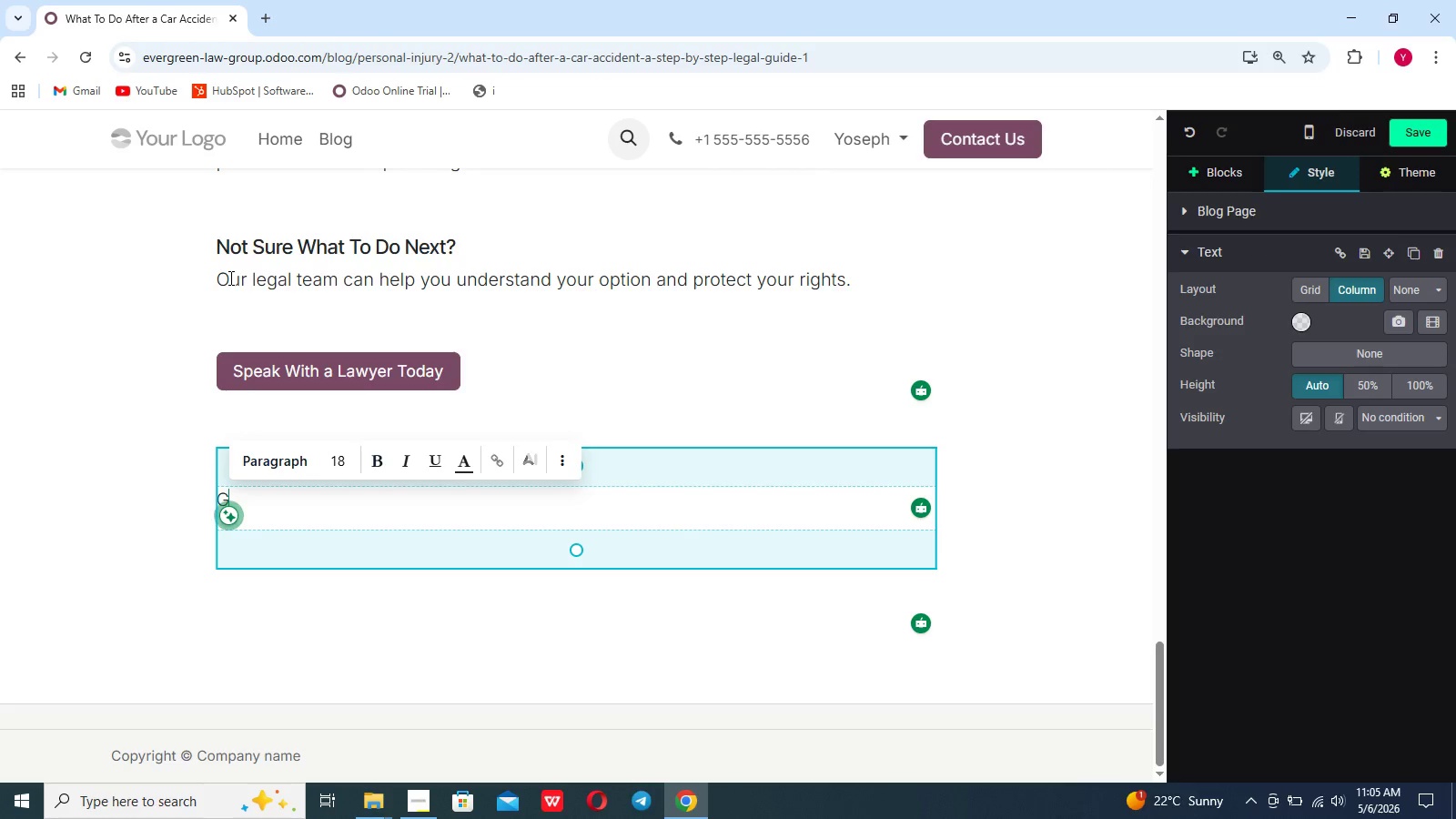 
key(Backspace)
type(legal )
key(Backspace)
key(Backspace)
key(Backspace)
key(Backspace)
key(Backspace)
key(Backspace)
key(Backspace)
 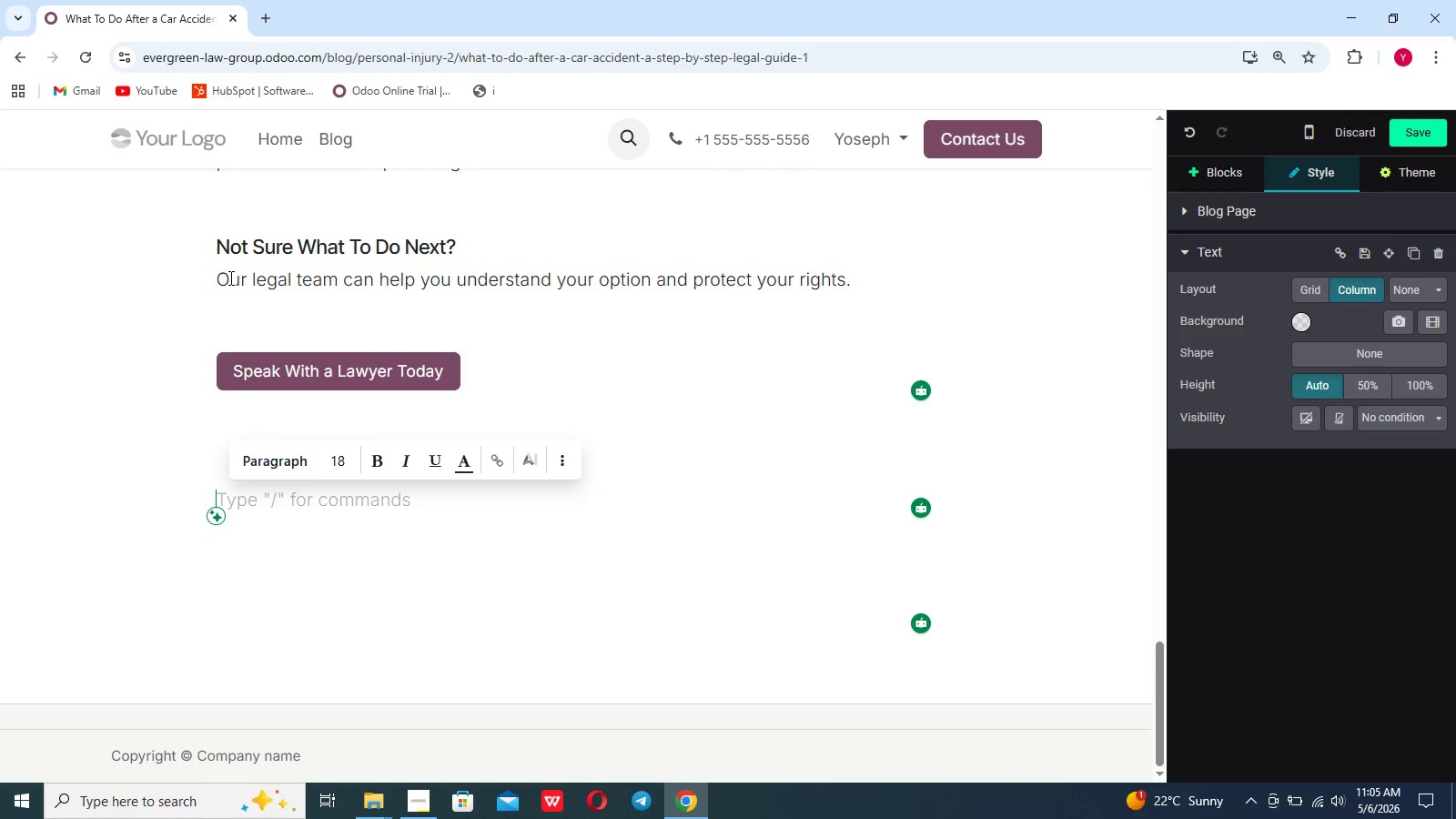 
wait(11.44)
 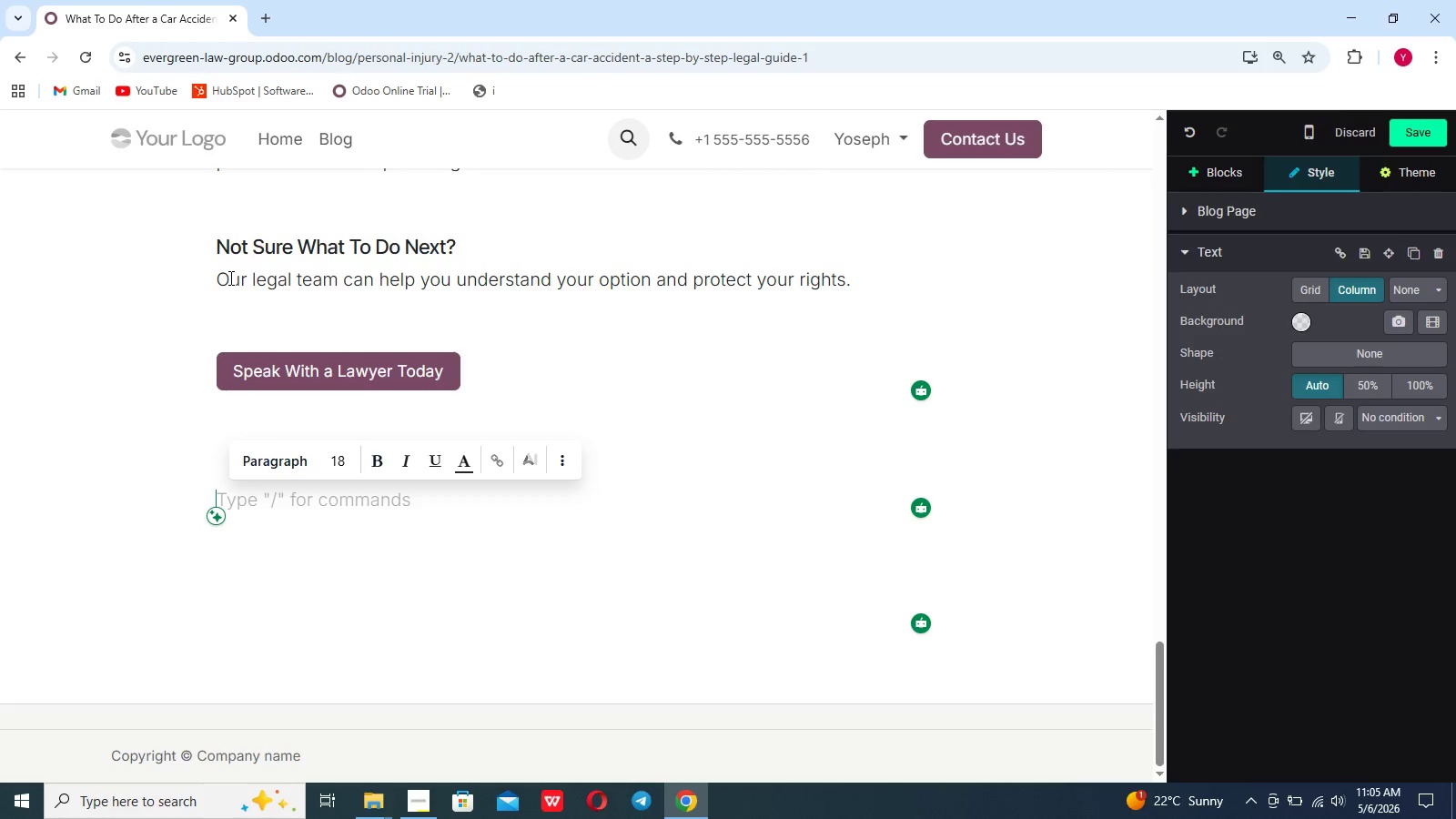 
type(Understanding the Personal Injury Claim Process)
 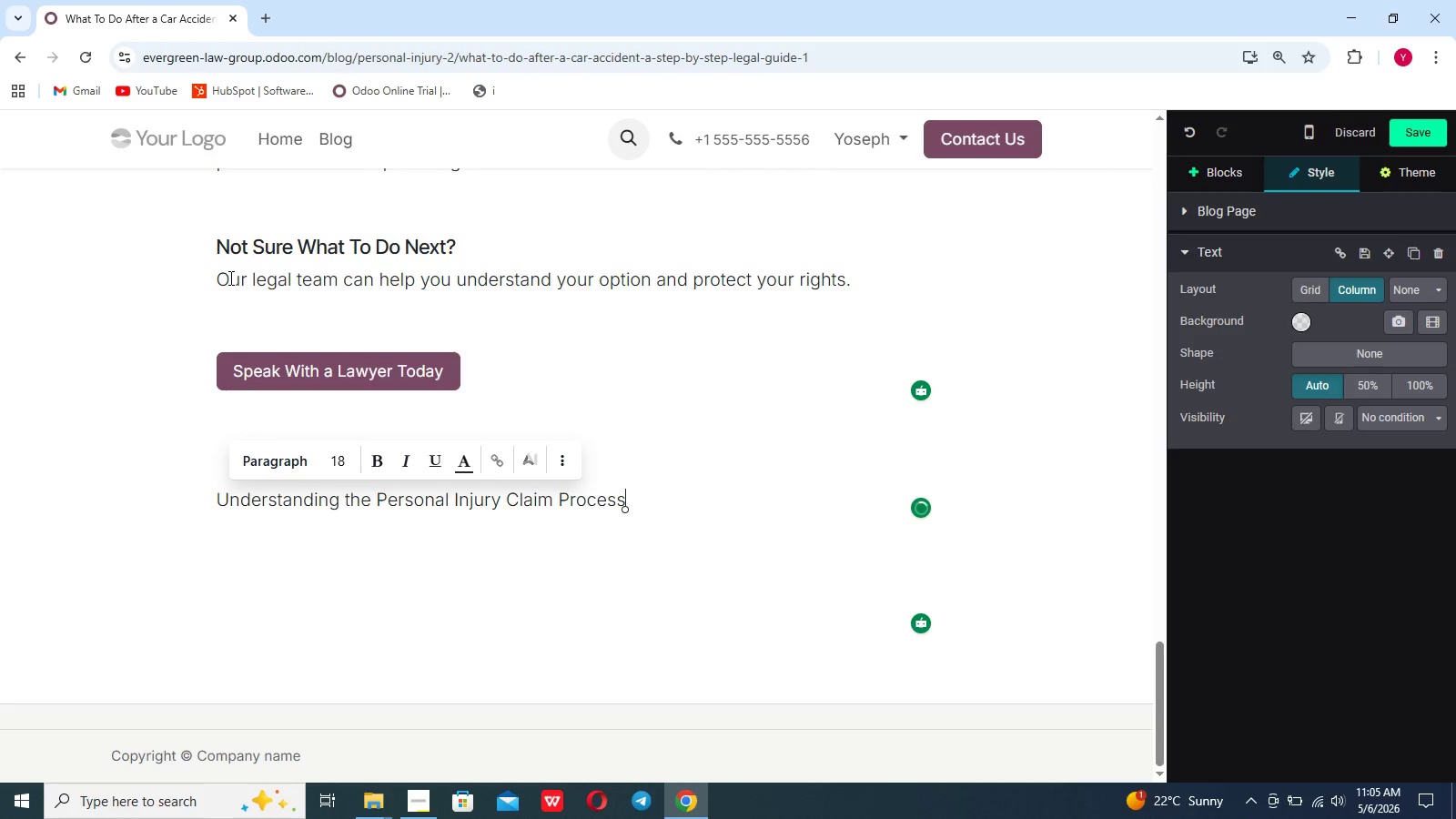 
left_click([424, 801])